 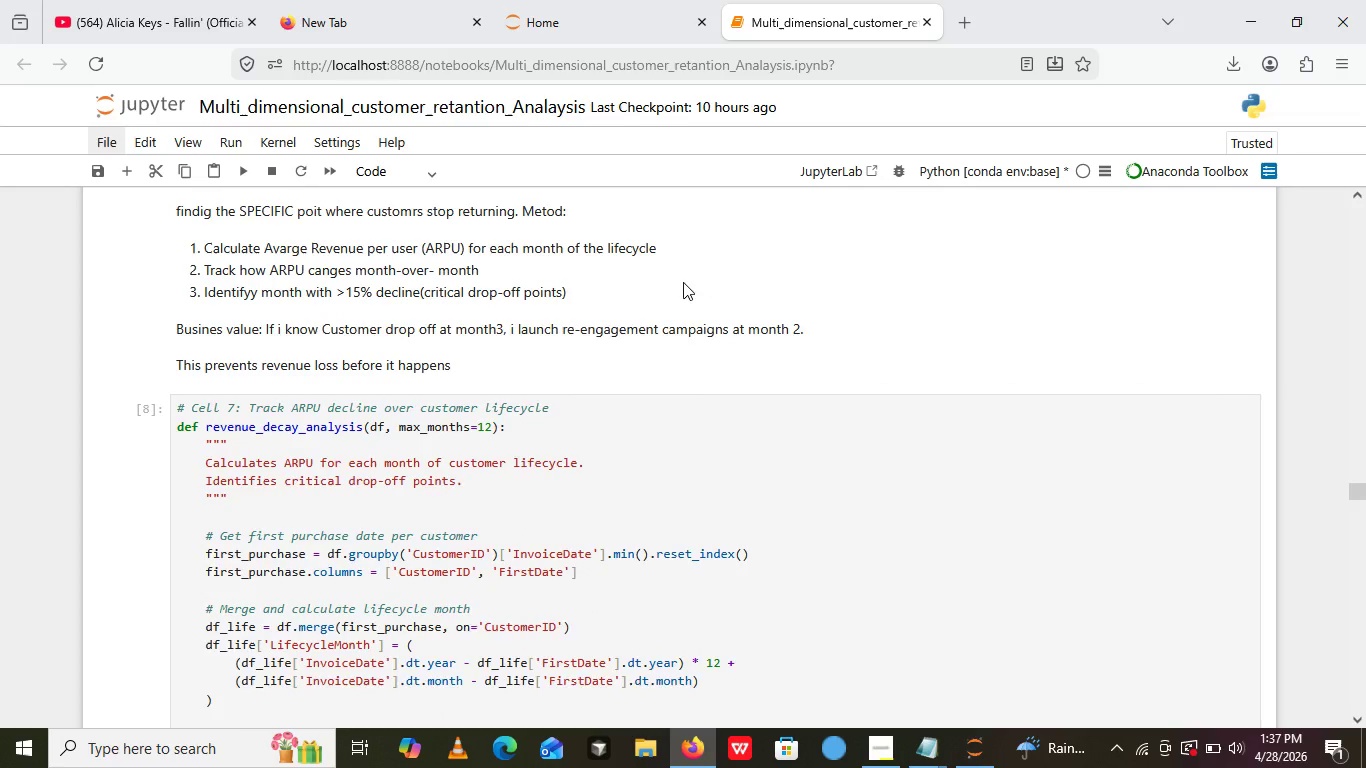 
scroll: coordinate [683, 282], scroll_direction: down, amount: 3.0
 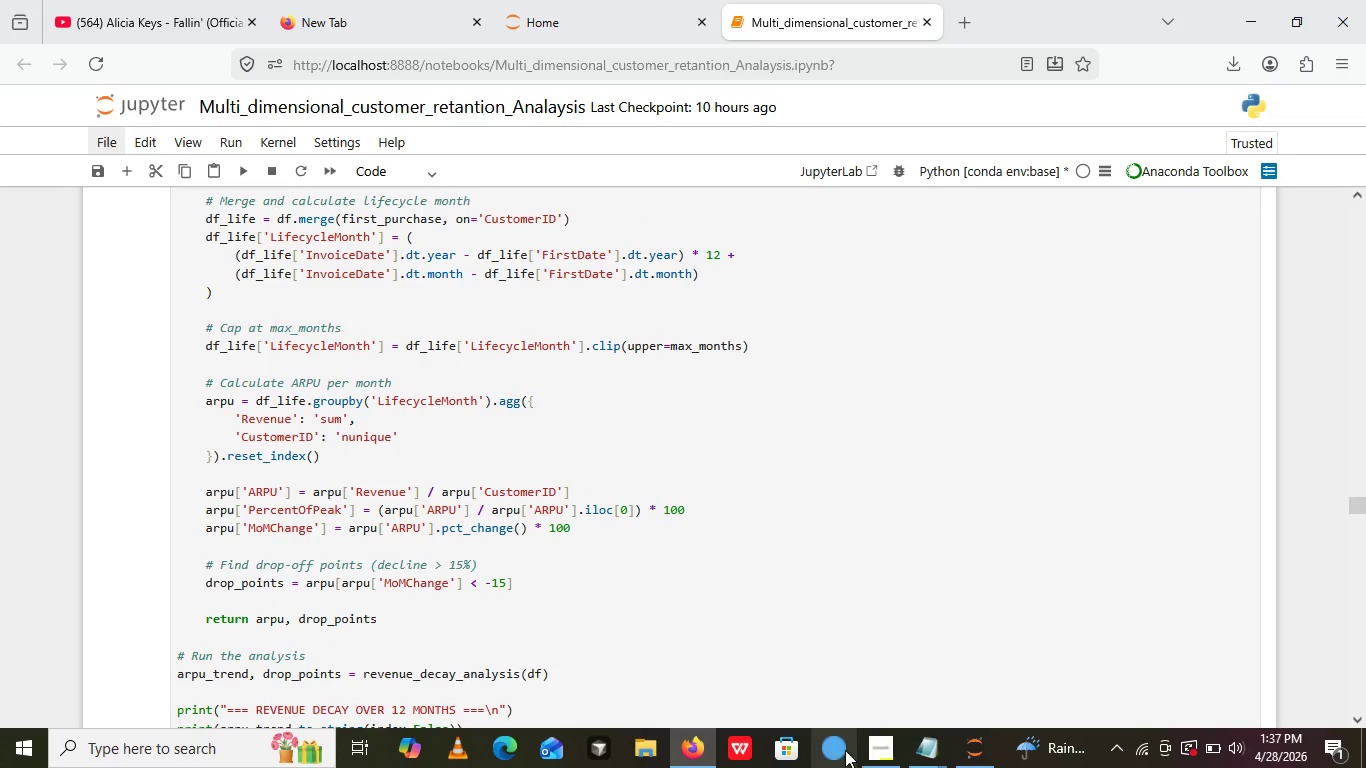 
mouse_move([885, 738])
 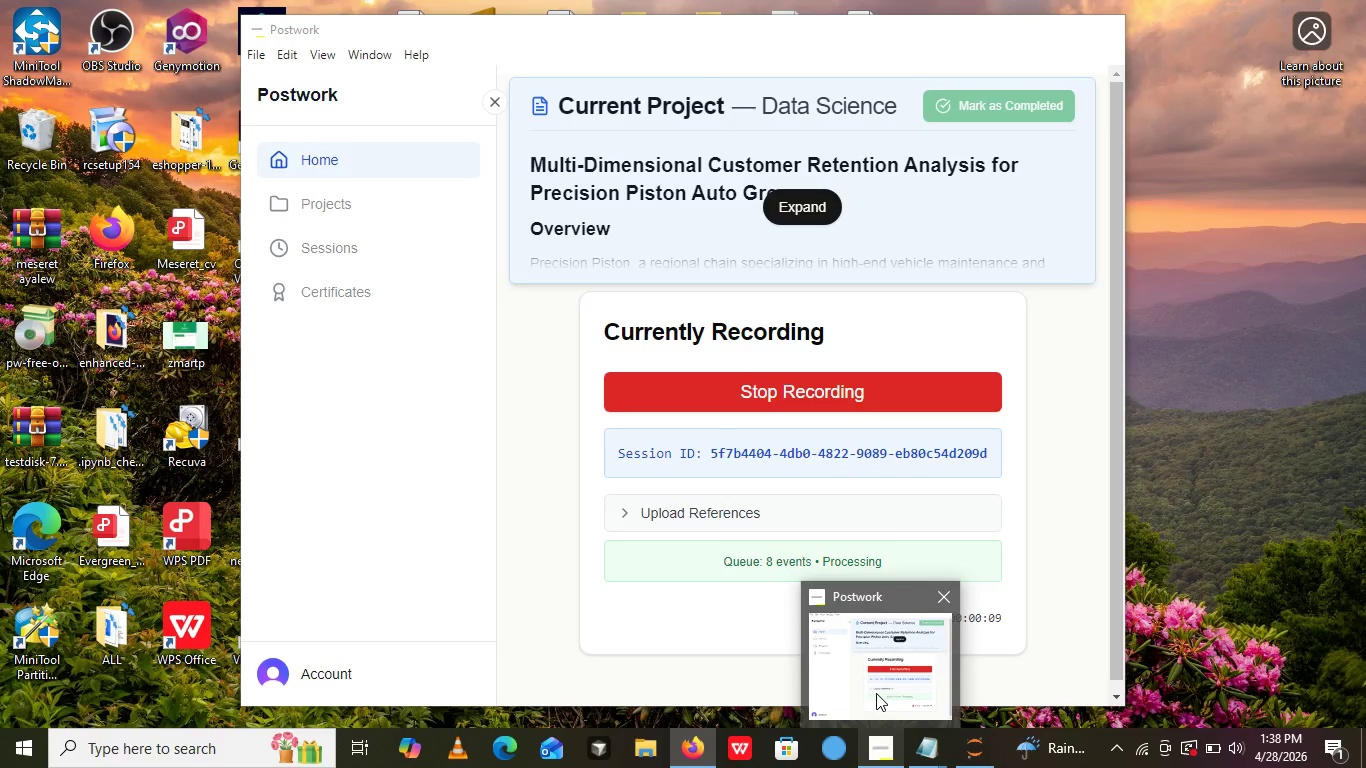 
wait(8.03)
 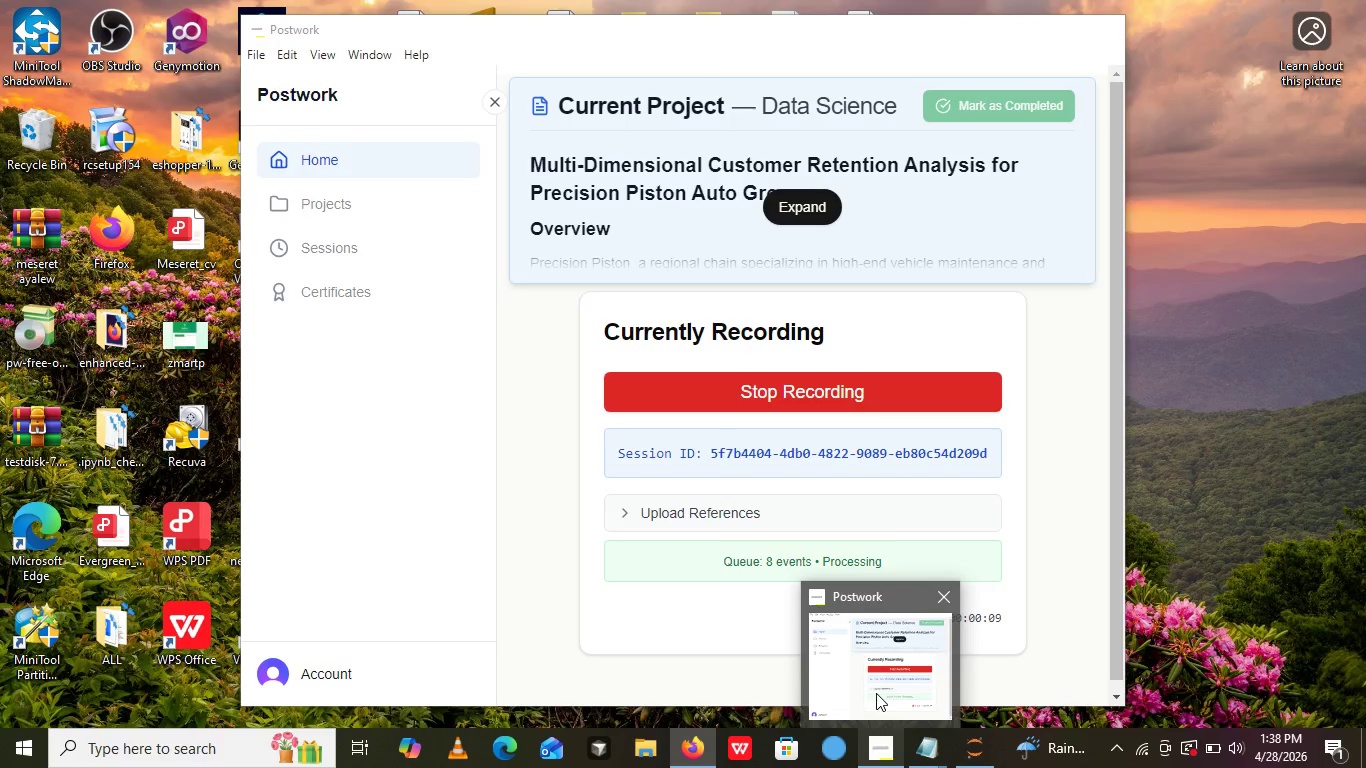 
left_click([852, 668])